 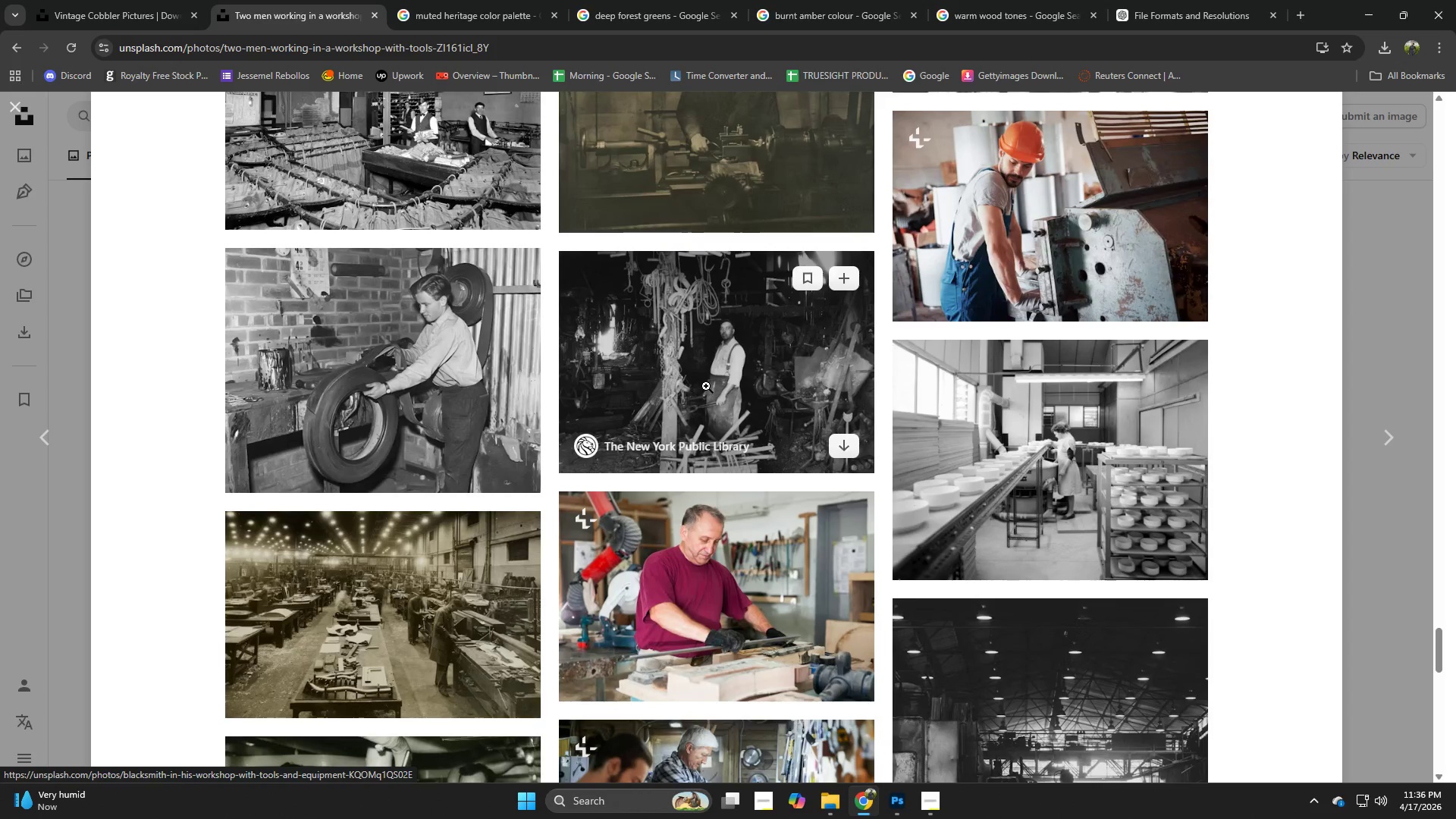 
left_click([474, 359])
 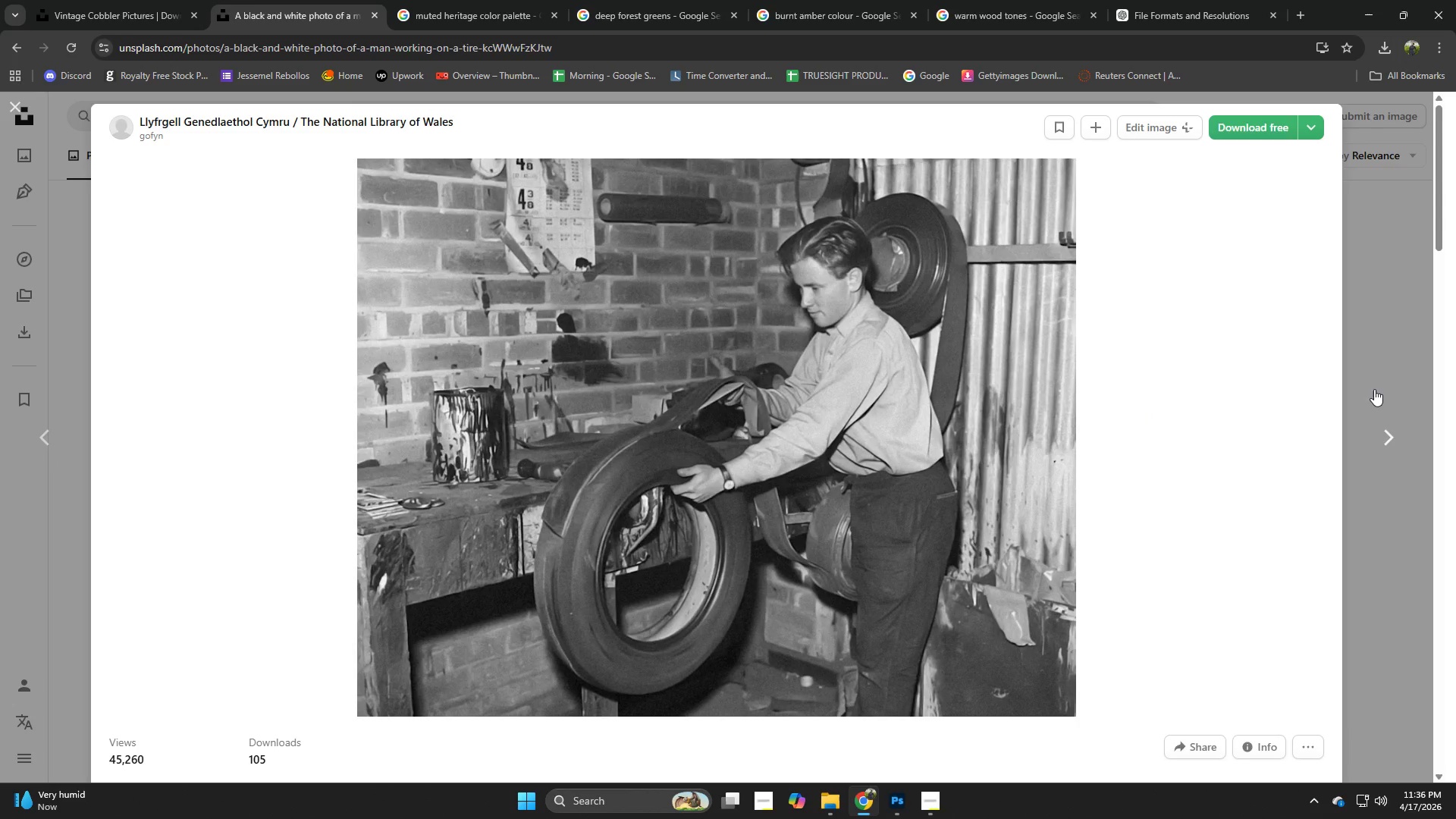 
left_click([1374, 361])
 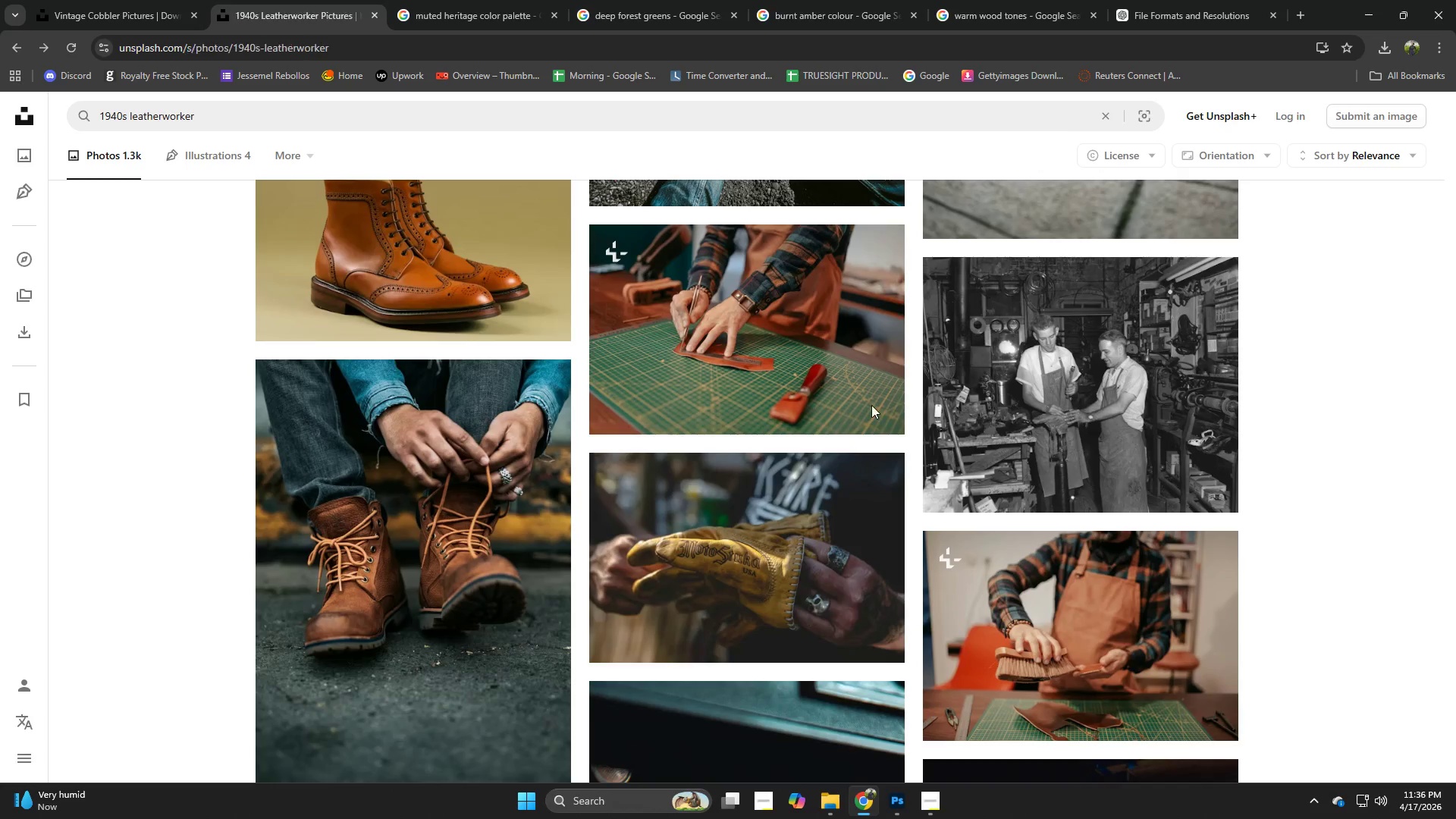 
scroll: coordinate [851, 412], scroll_direction: down, amount: 3.0
 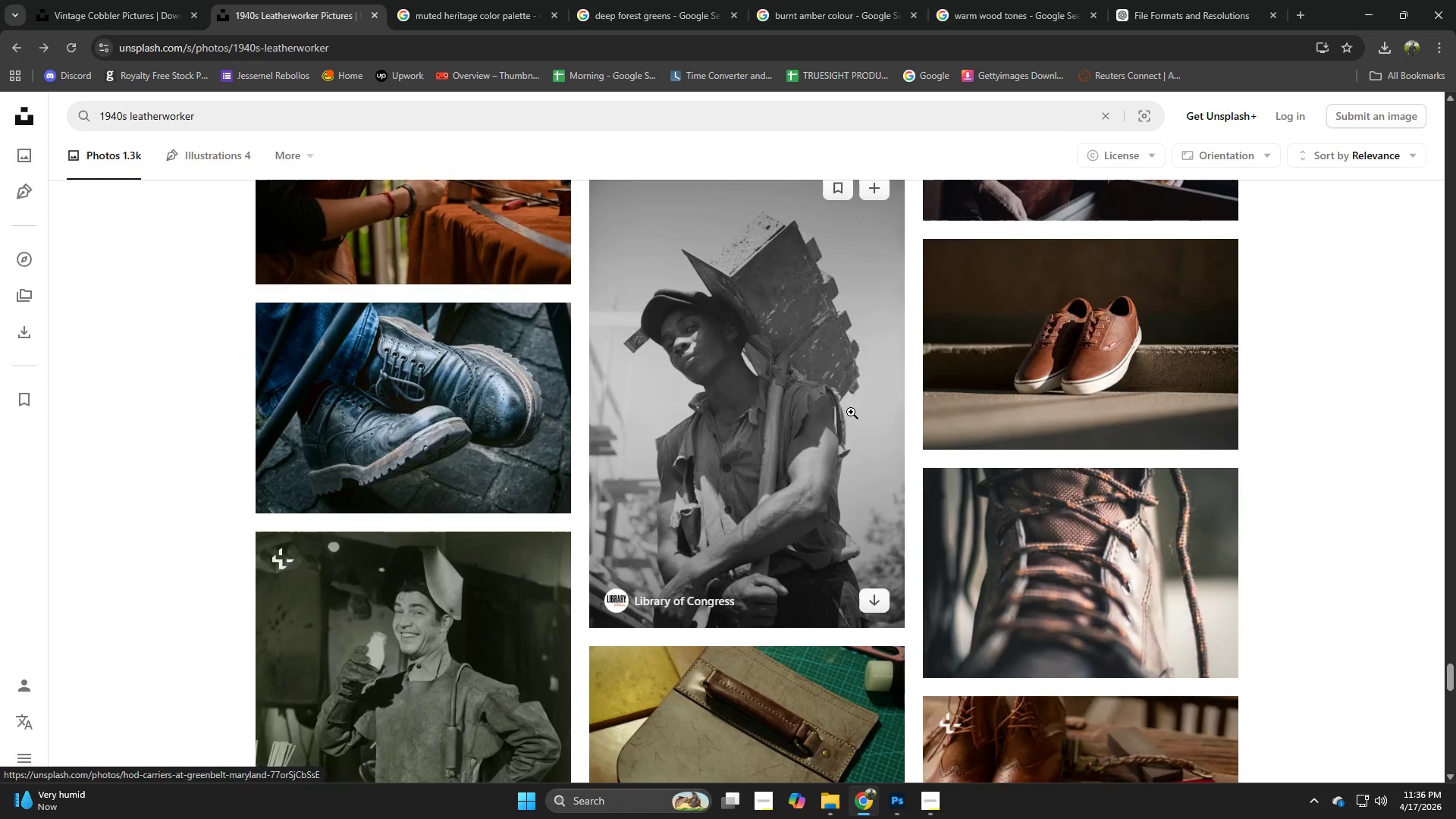 
left_click([859, 409])
 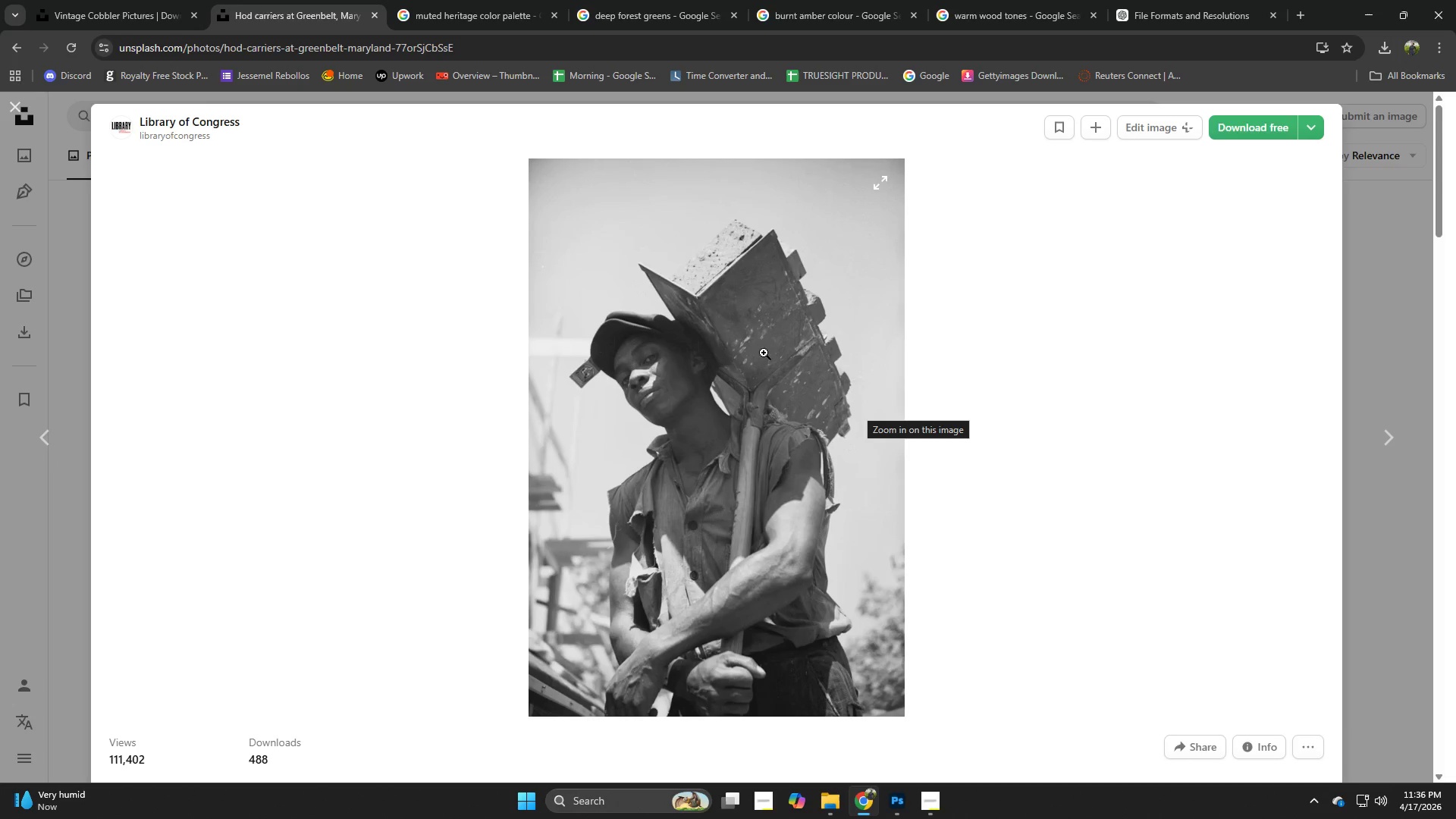 
wait(7.61)
 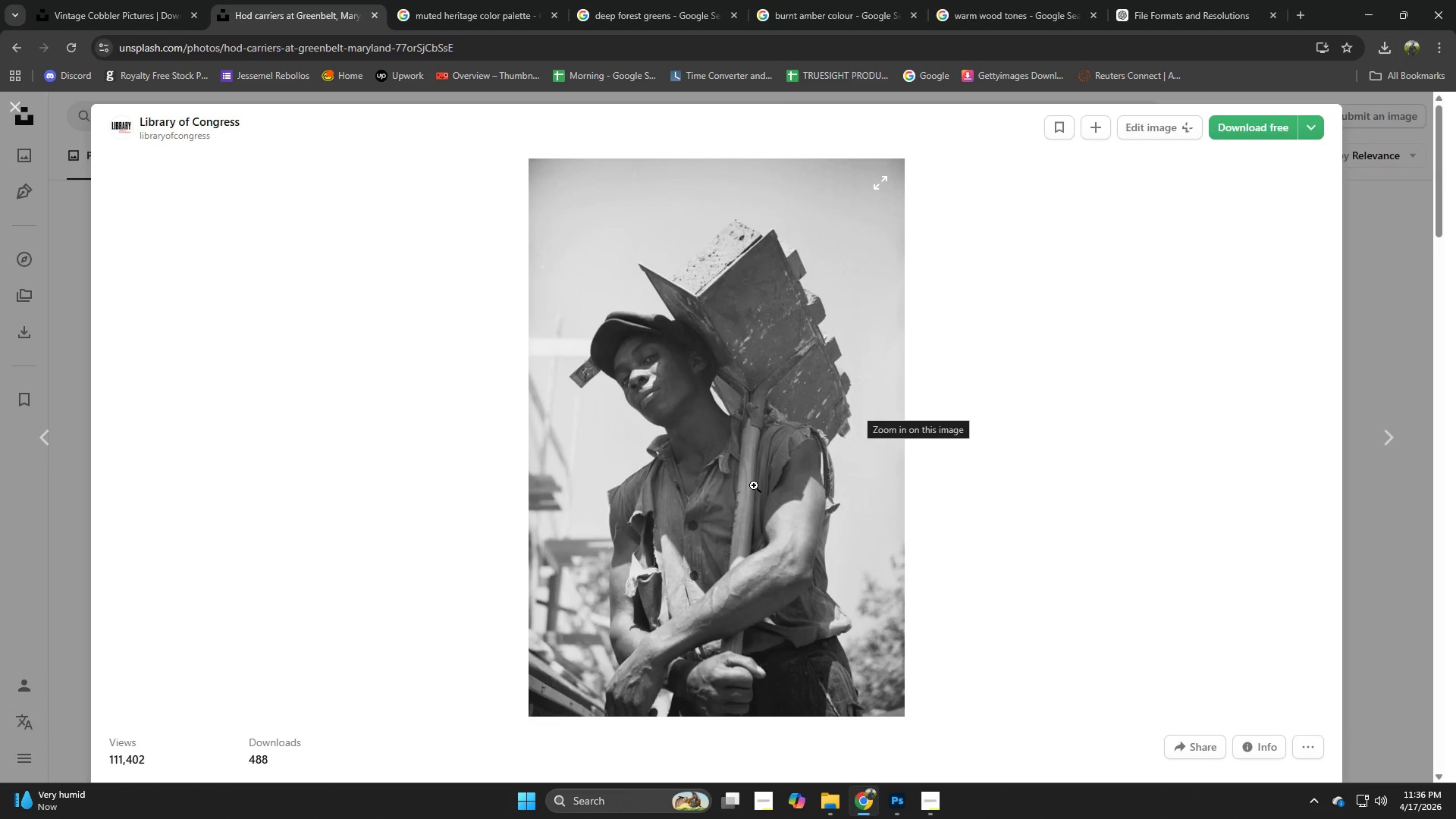 
left_click([935, 807])